 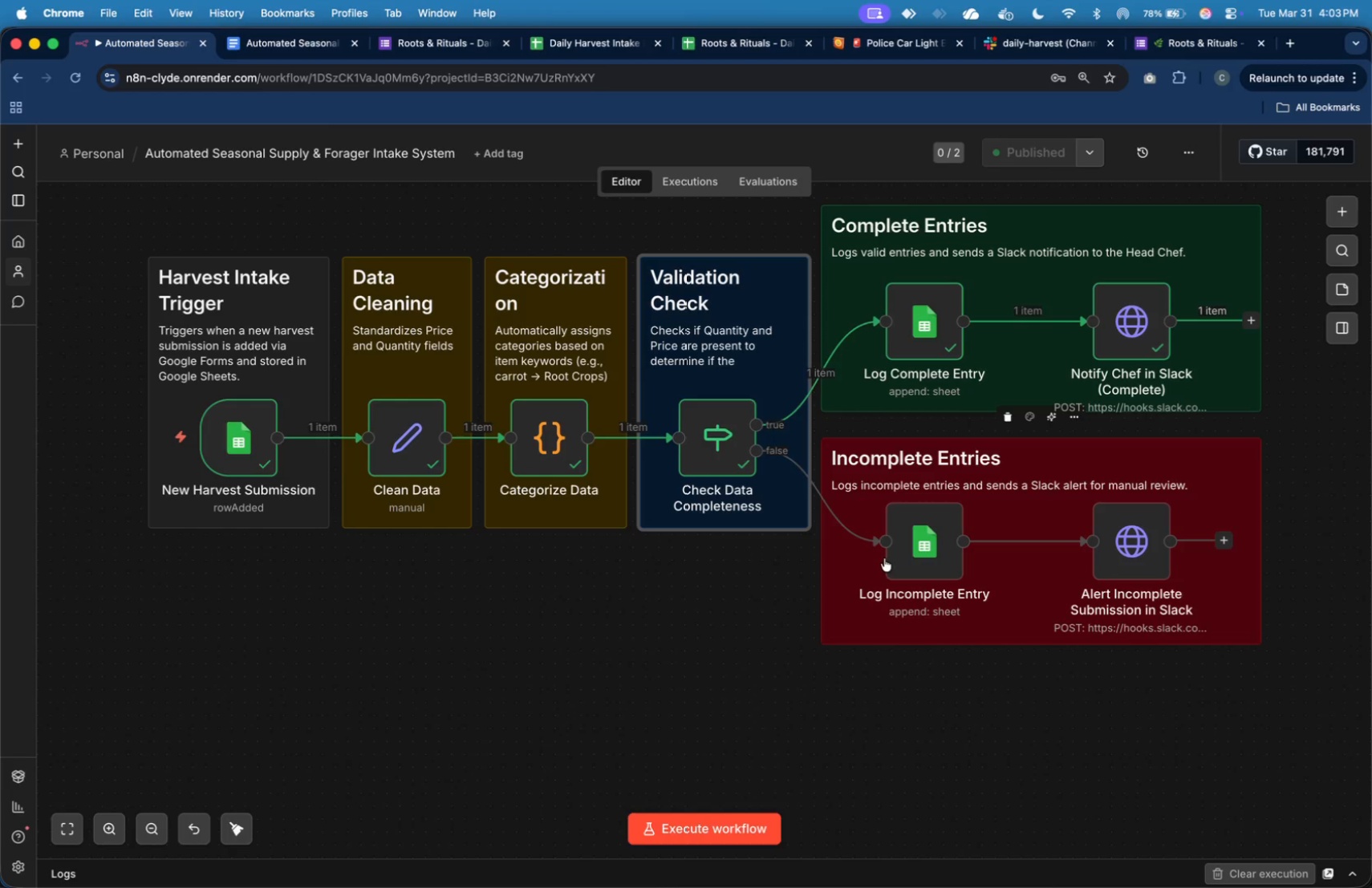 
key(Meta+Shift+4)
 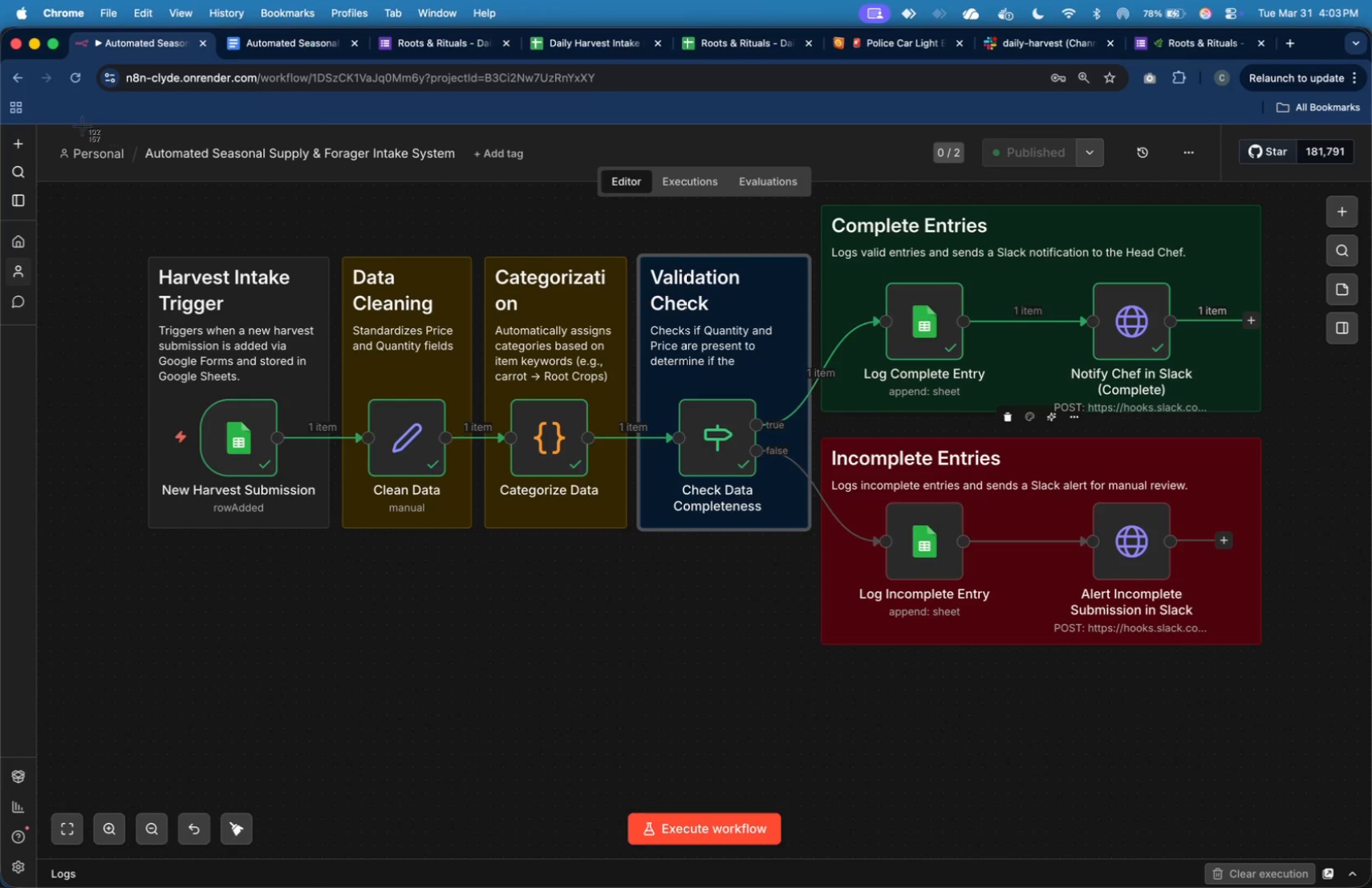 
left_click_drag(start_coordinate=[53, 132], to_coordinate=[1271, 657])
 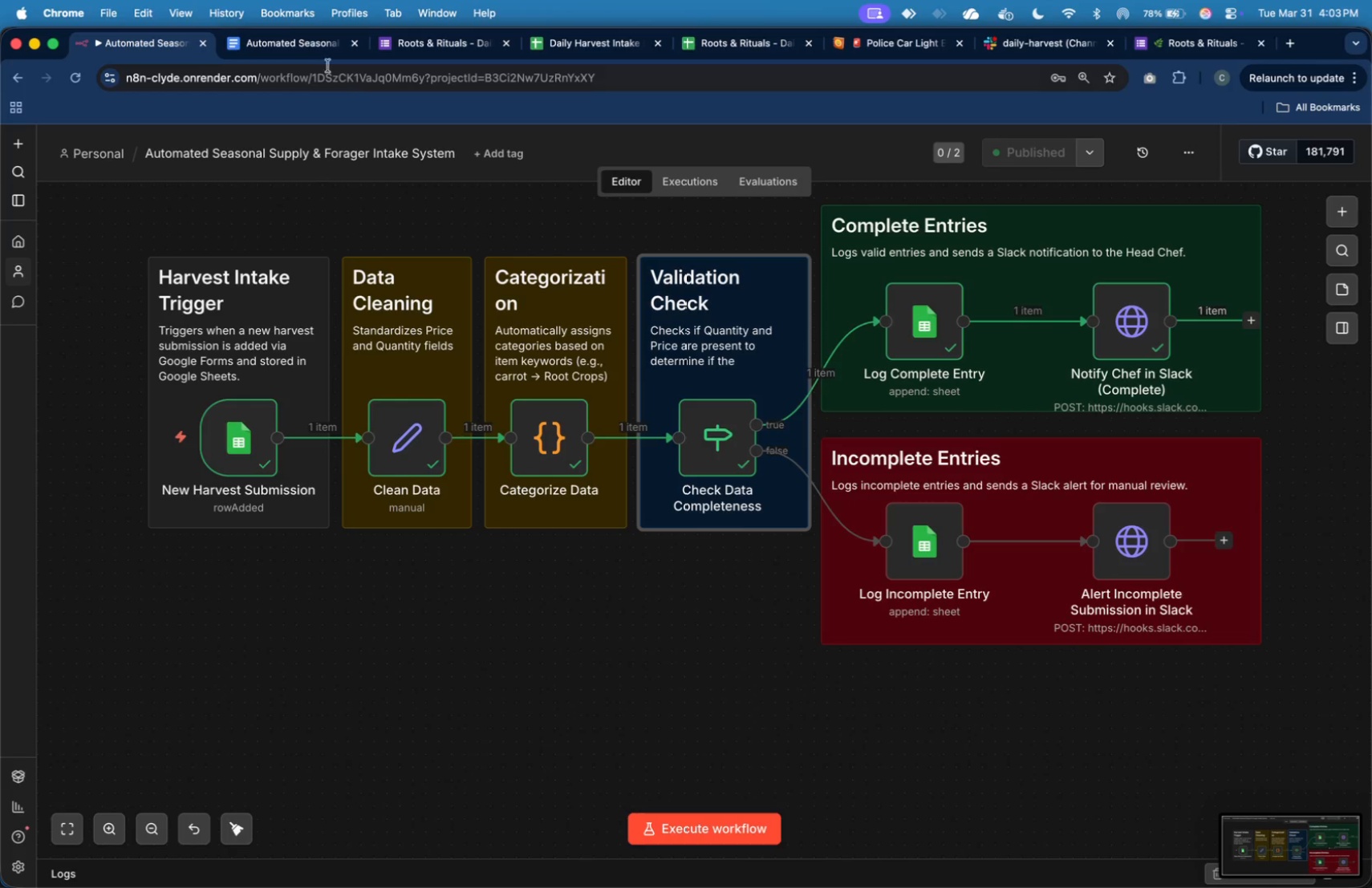 
left_click([309, 51])
 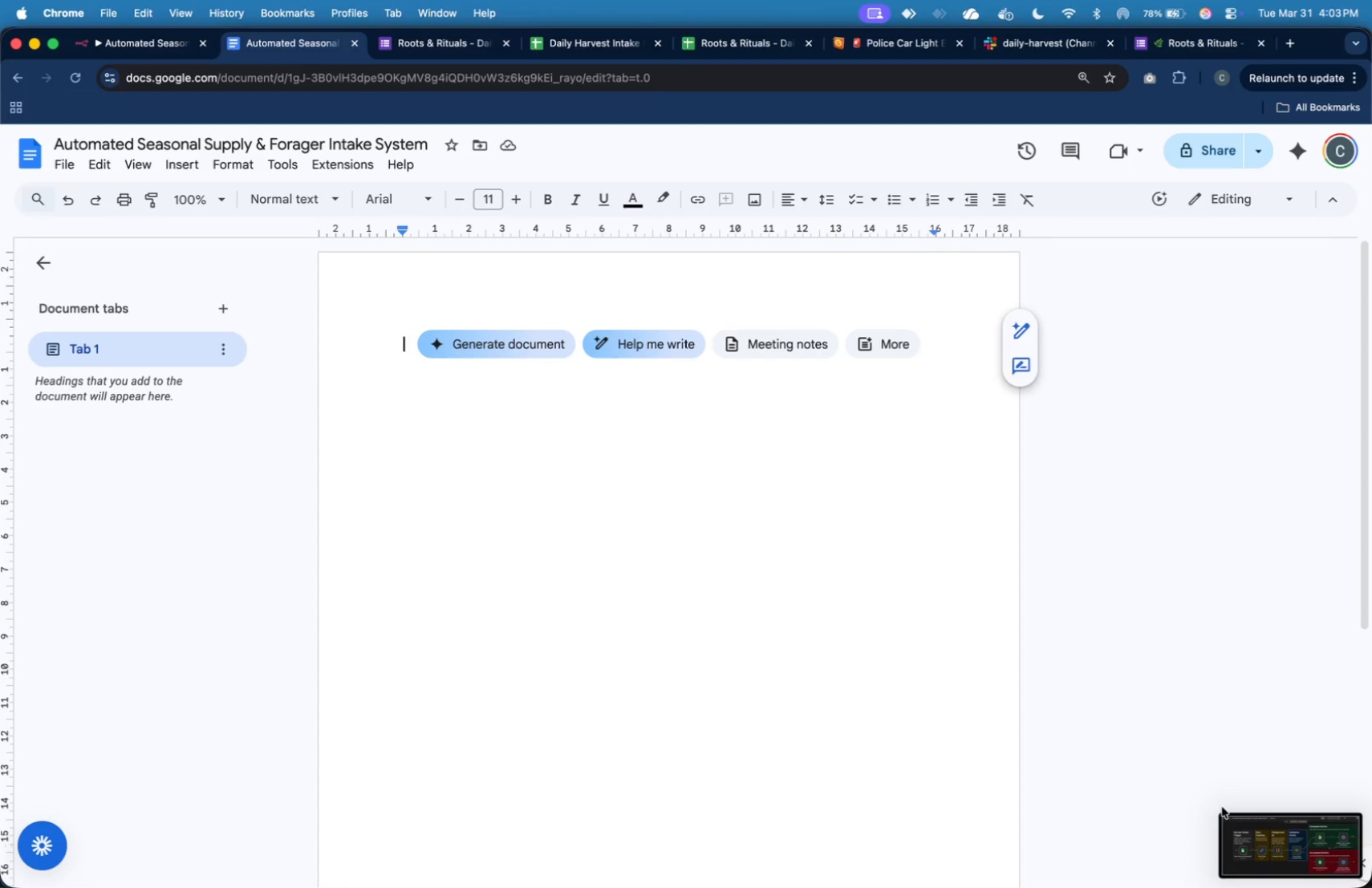 
left_click_drag(start_coordinate=[1237, 821], to_coordinate=[725, 659])
 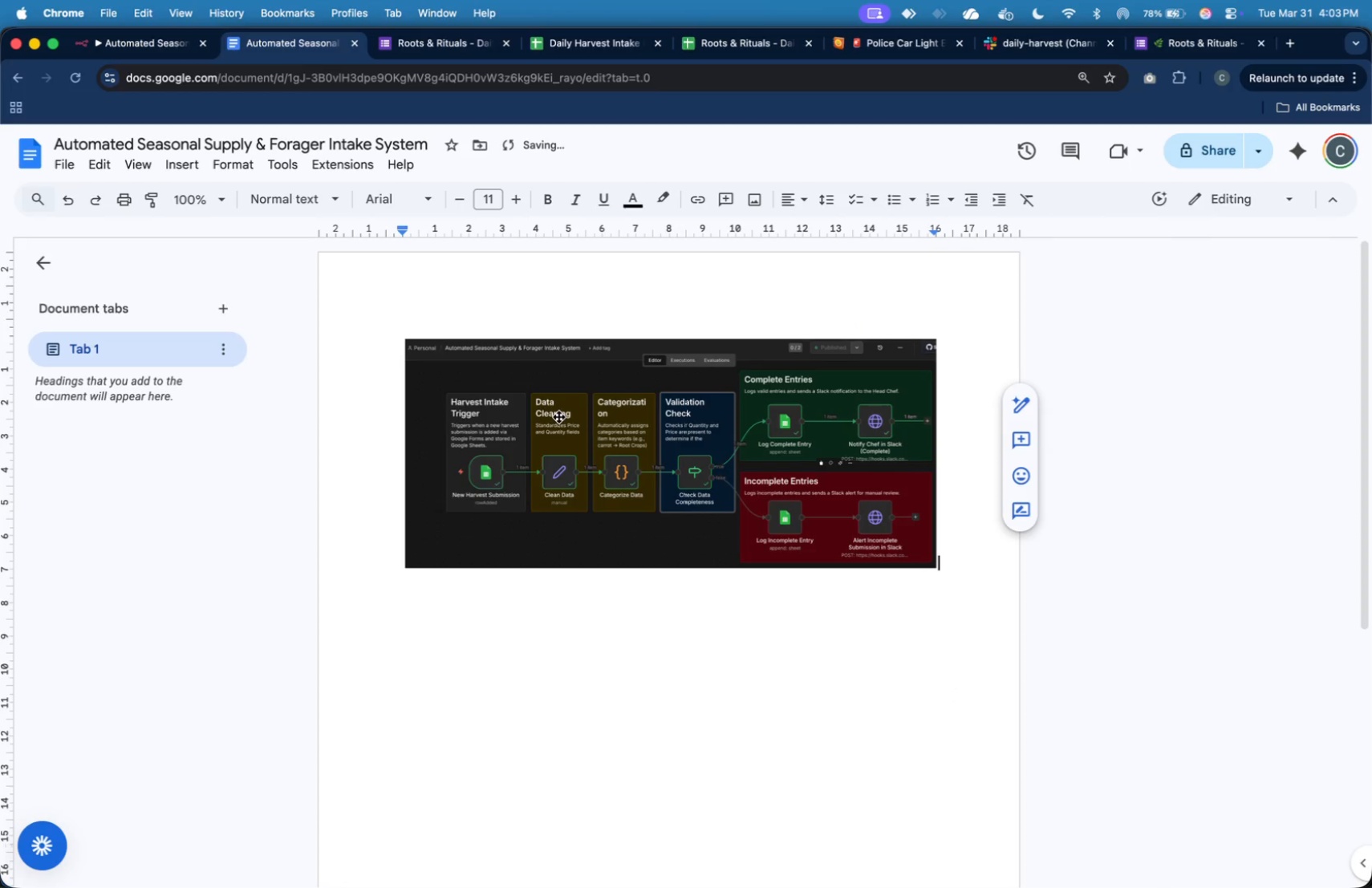 
key(ArrowLeft)
 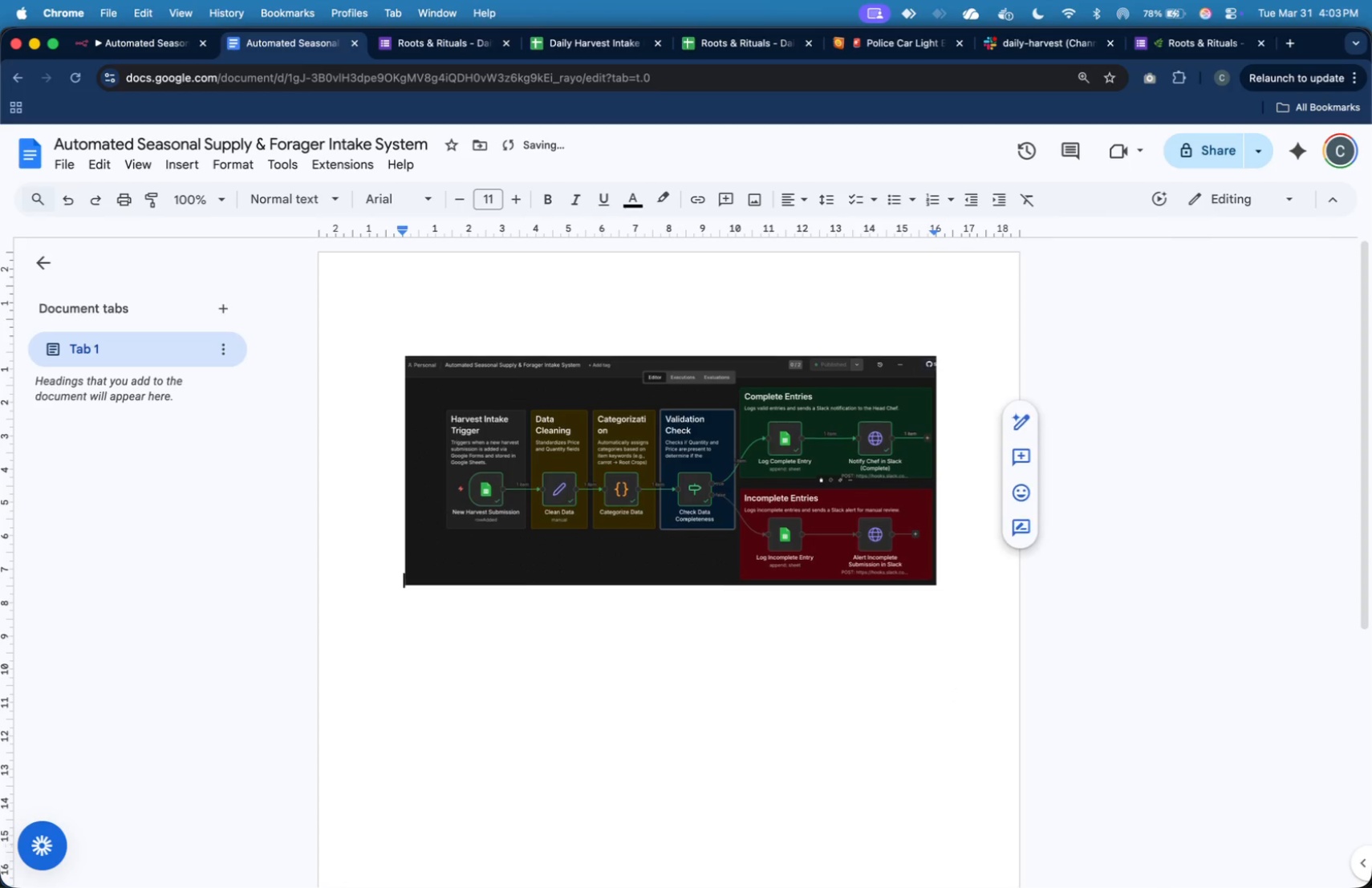 
key(Enter)
 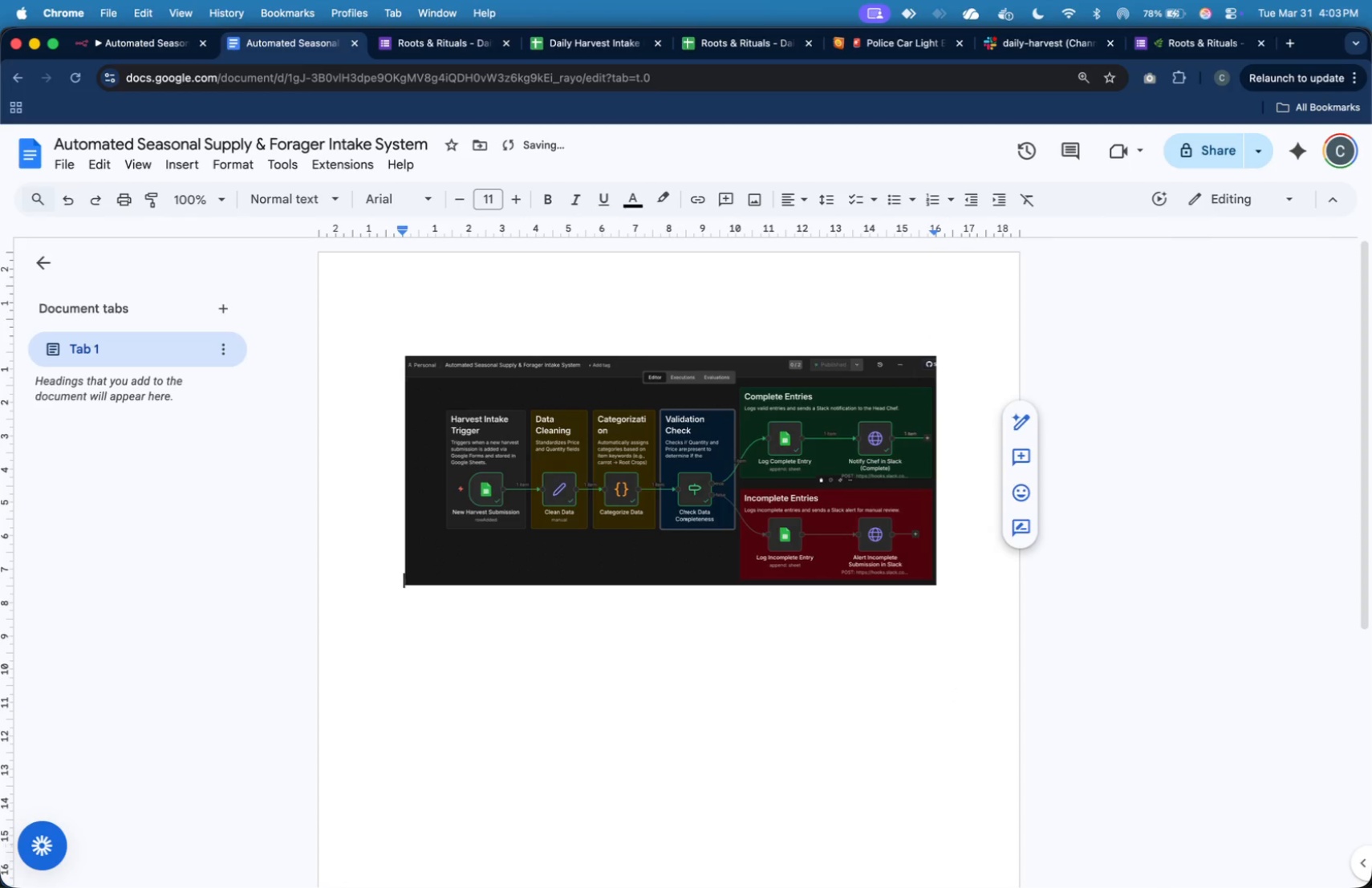 
key(ArrowUp)
 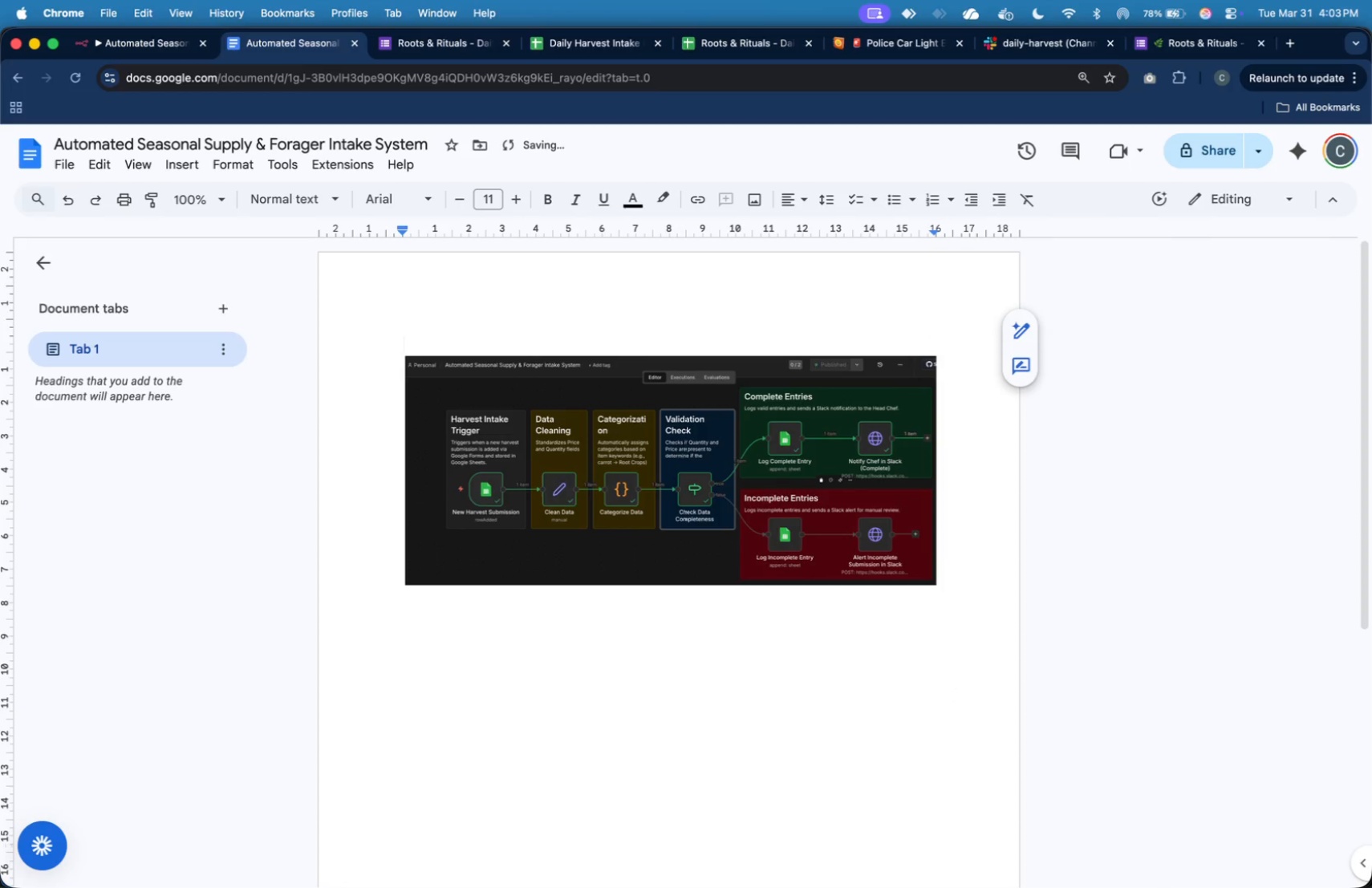 
type(Full n8n work)
key(Backspace)
key(Backspace)
key(Backspace)
key(Backspace)
type(Workflow:)
 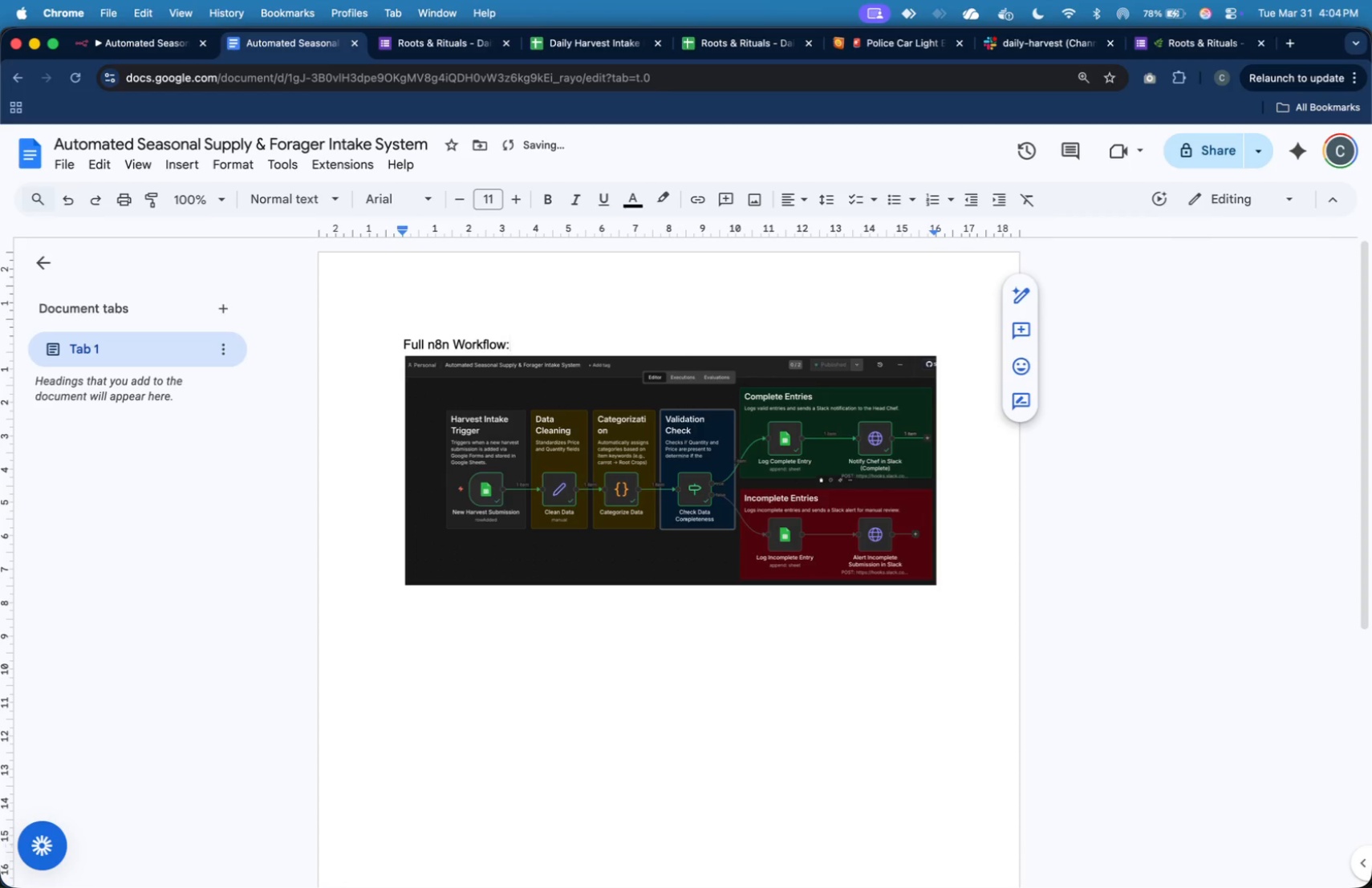 
wait(9.27)
 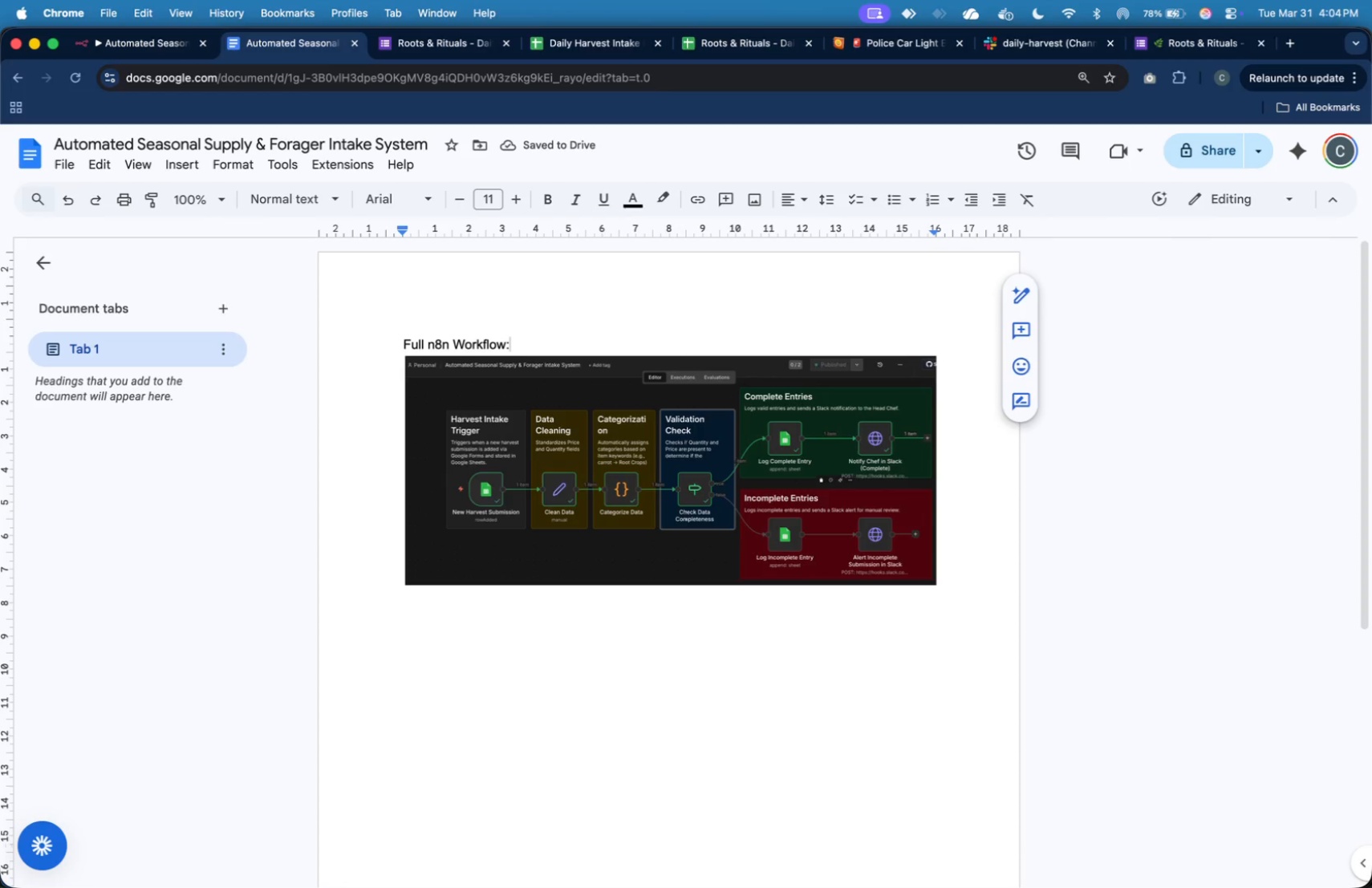 
key(ArrowDown)
 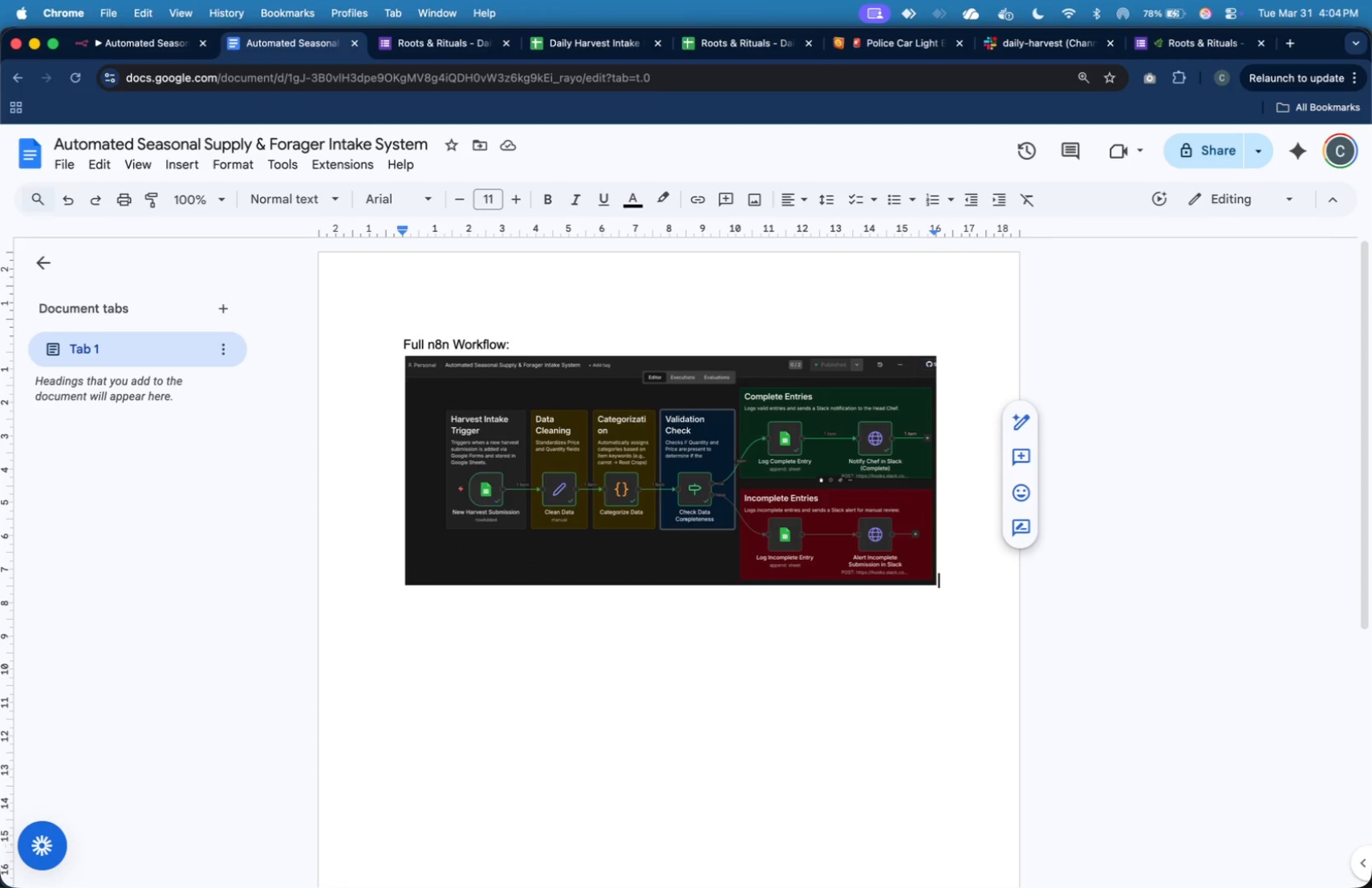 
key(ArrowDown)
 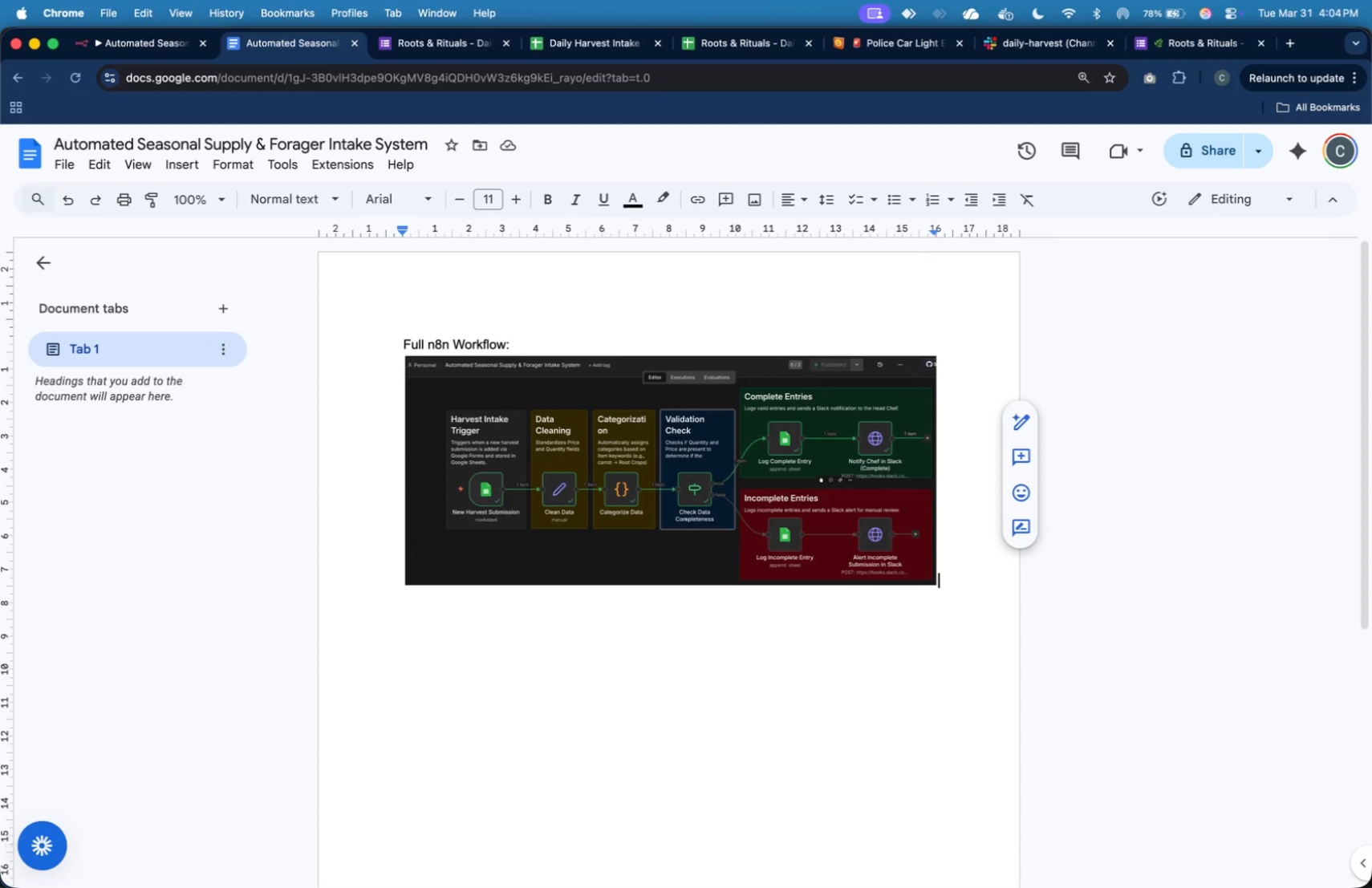 
key(ArrowDown)
 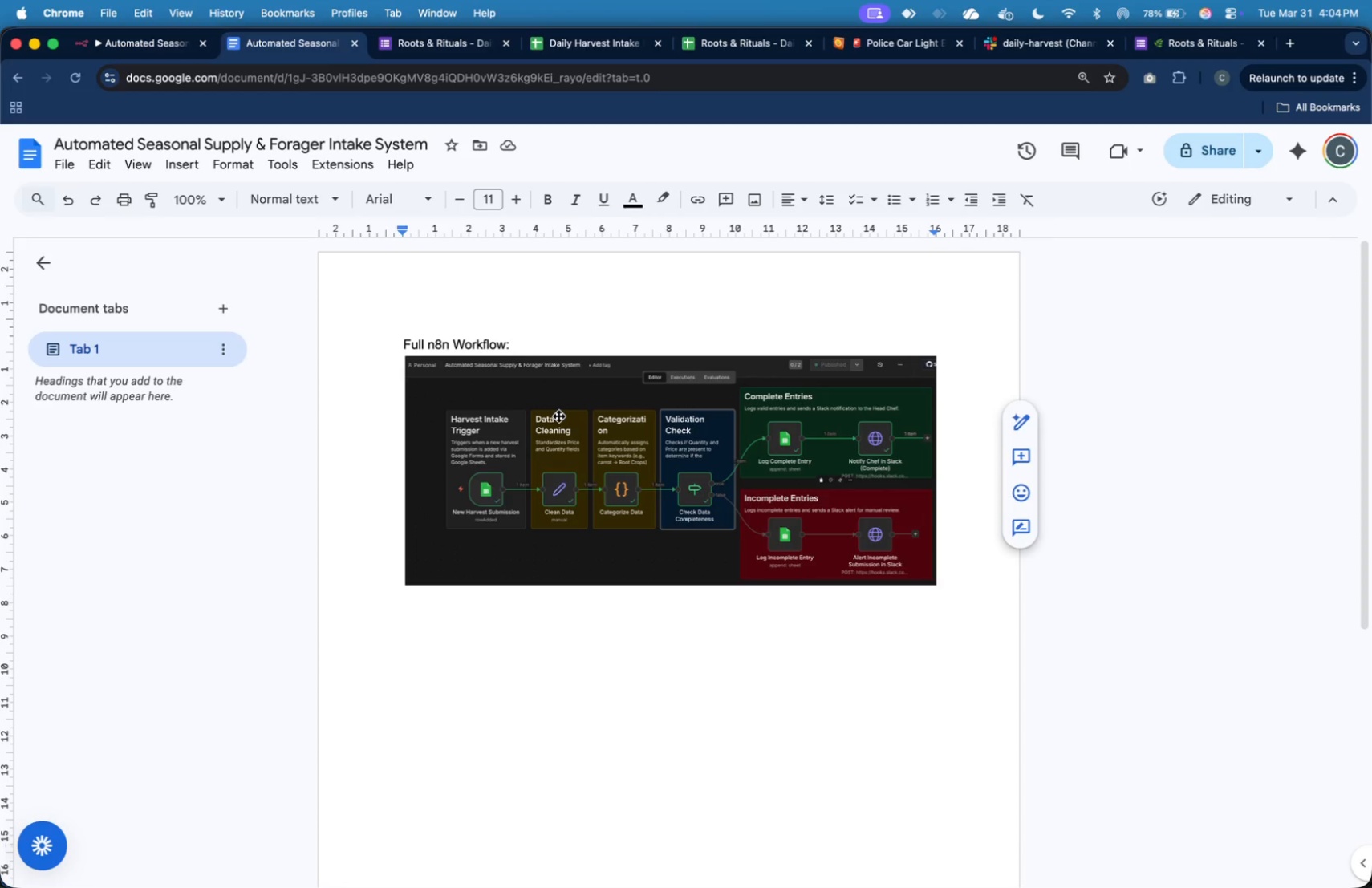 
key(Enter)
 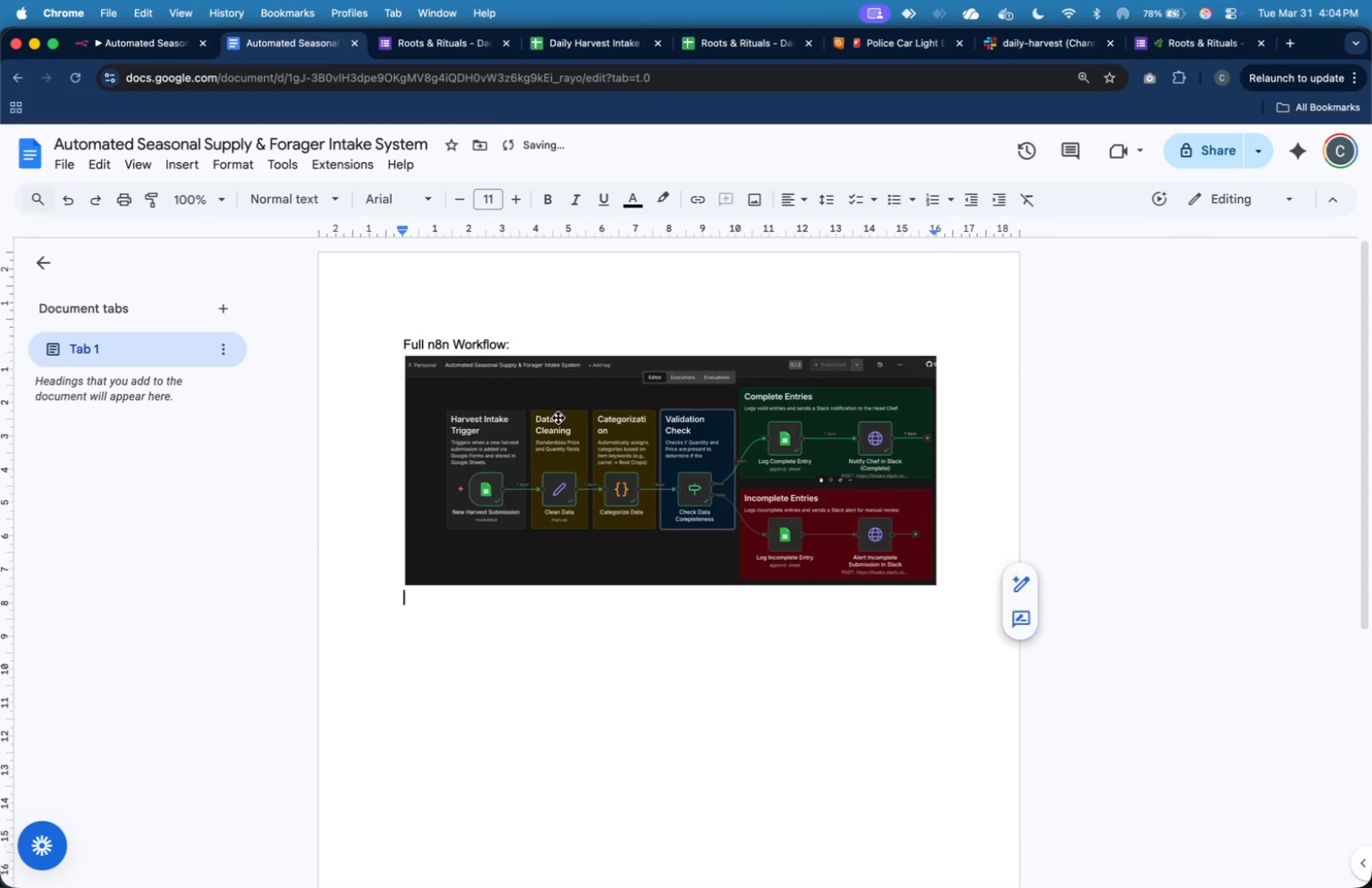 
key(Enter)
 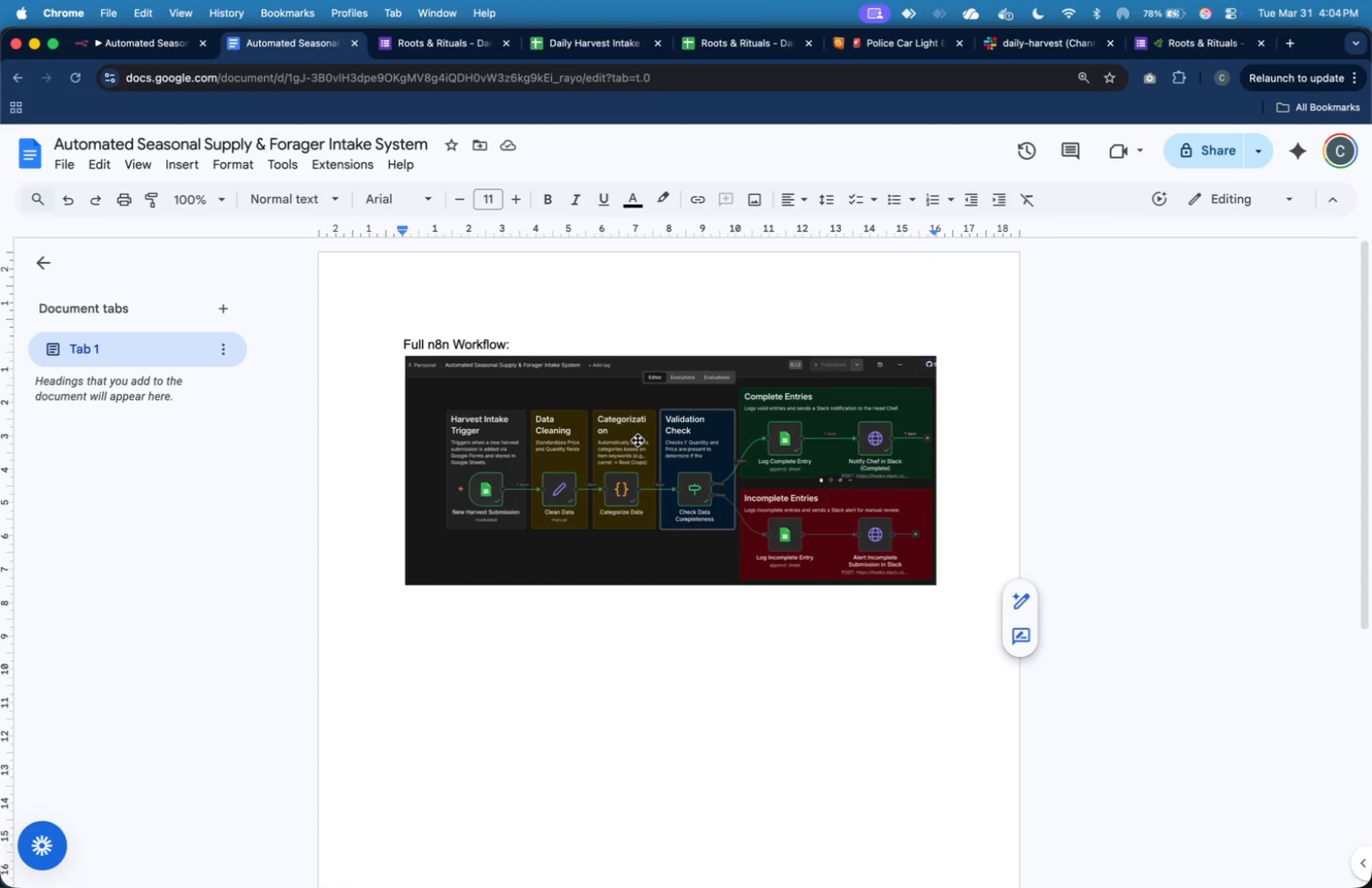 
wait(13.56)
 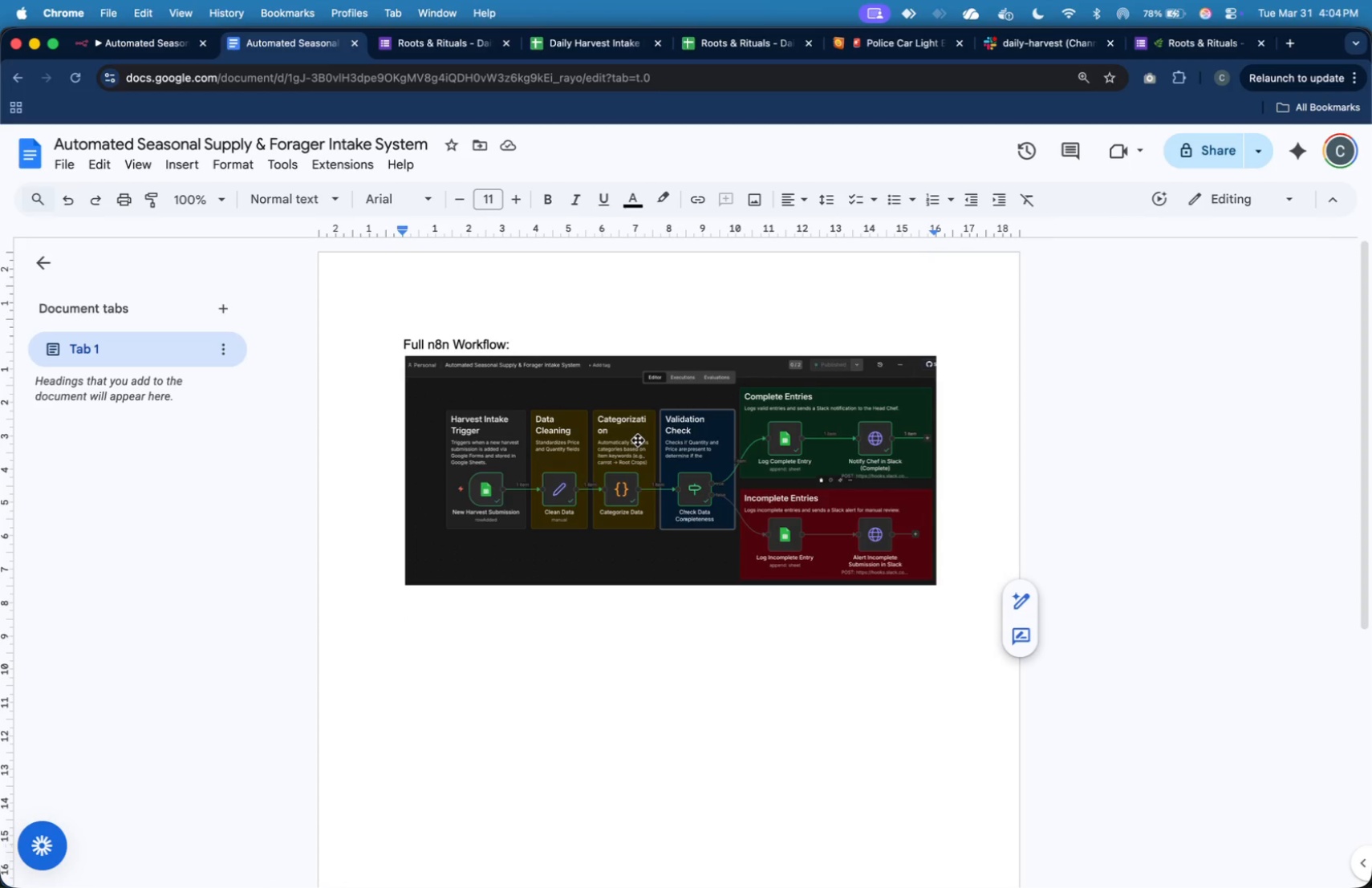 
key(Meta+CommandLeft)
 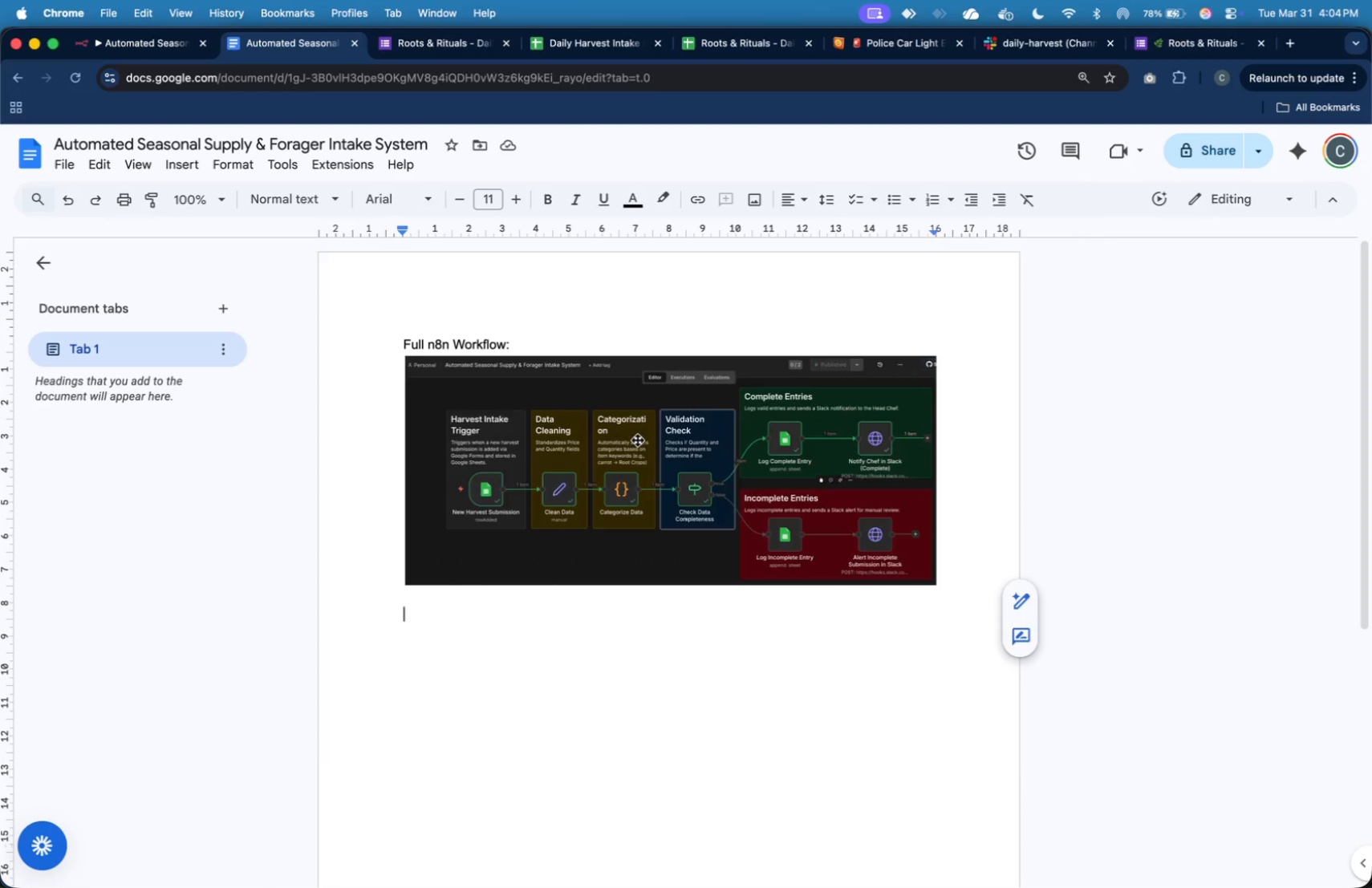 
key(Meta+Tab)